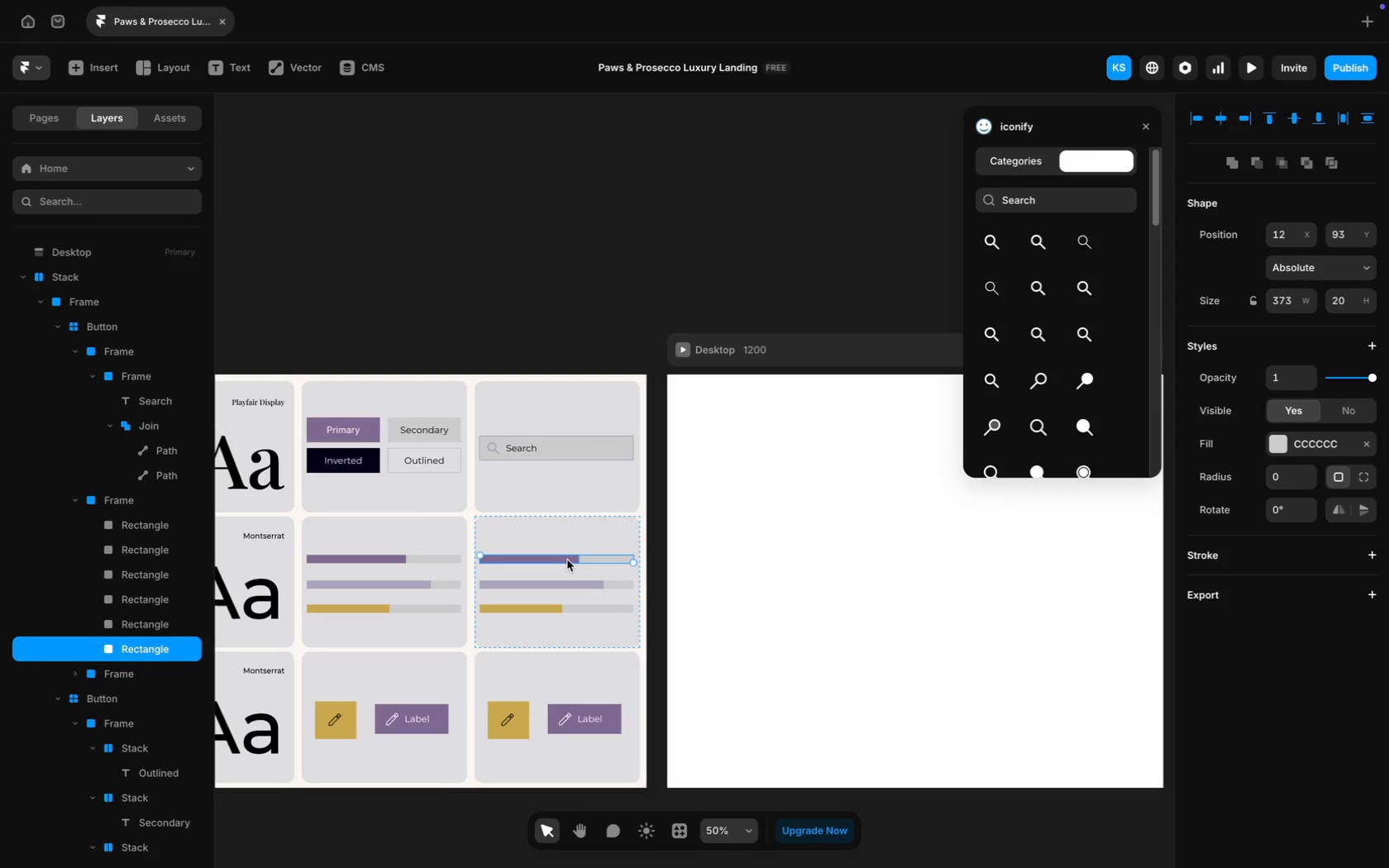 
key(Backspace)
 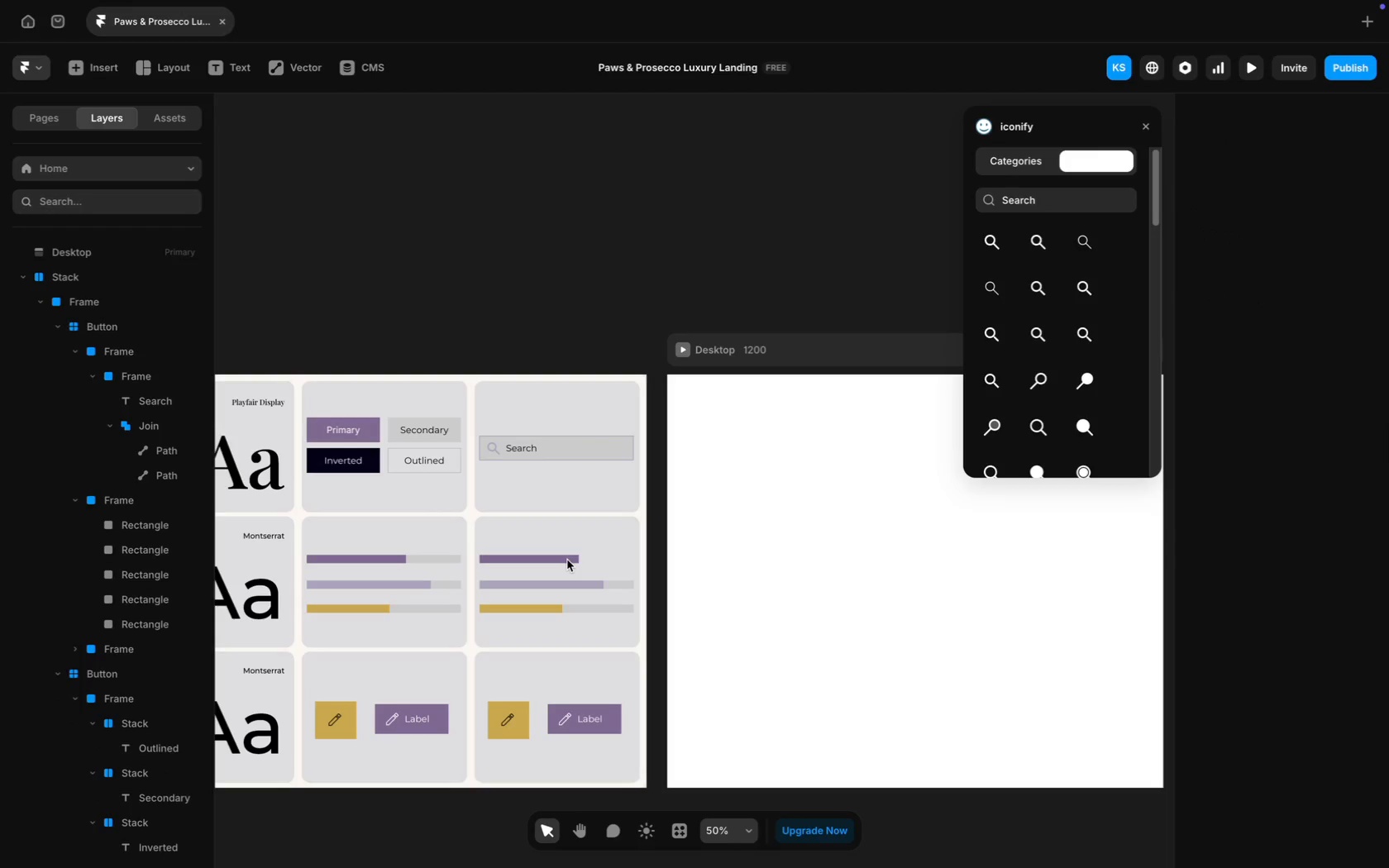 
left_click([567, 560])
 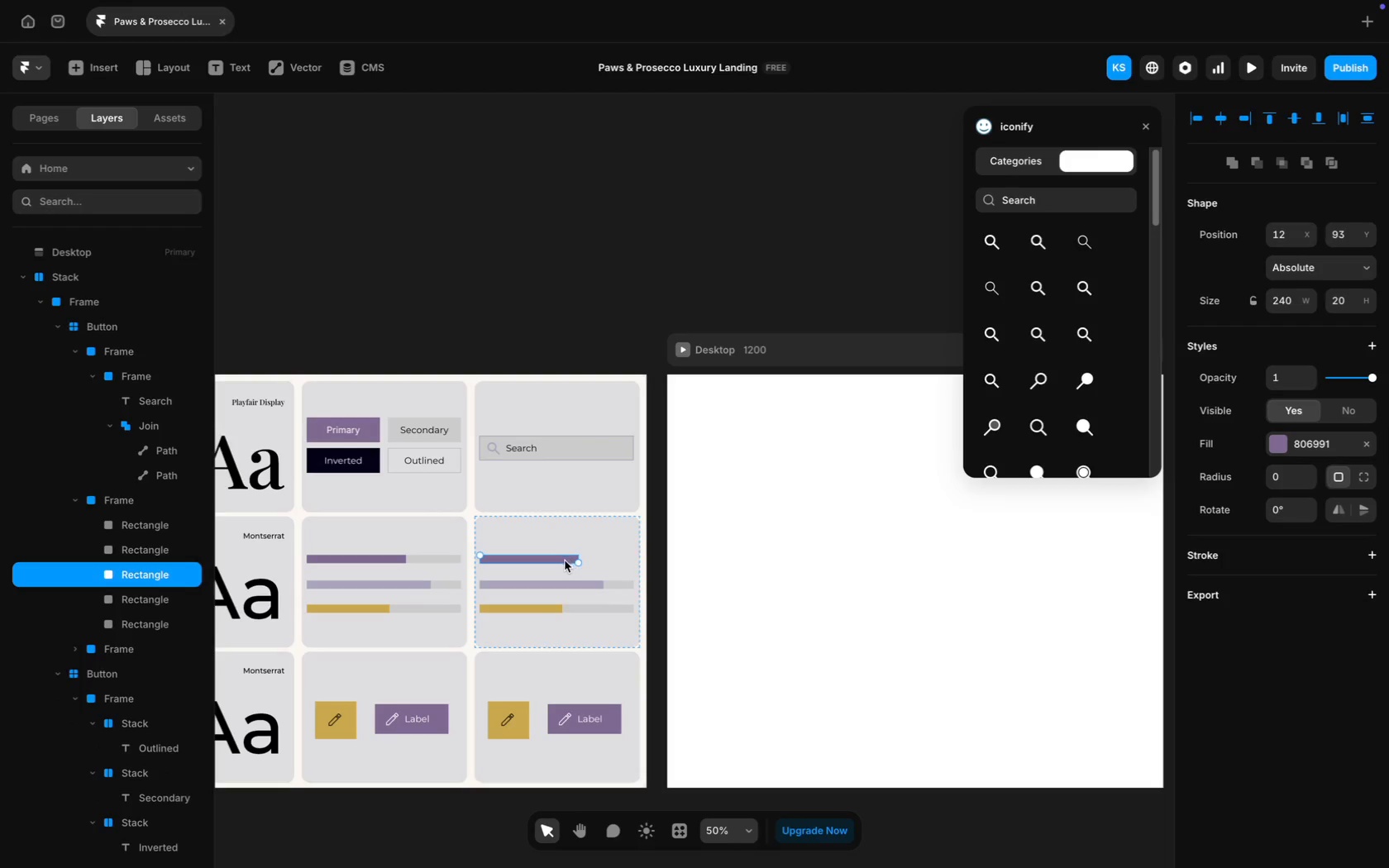 
hold_key(key=ShiftLeft, duration=0.43)
 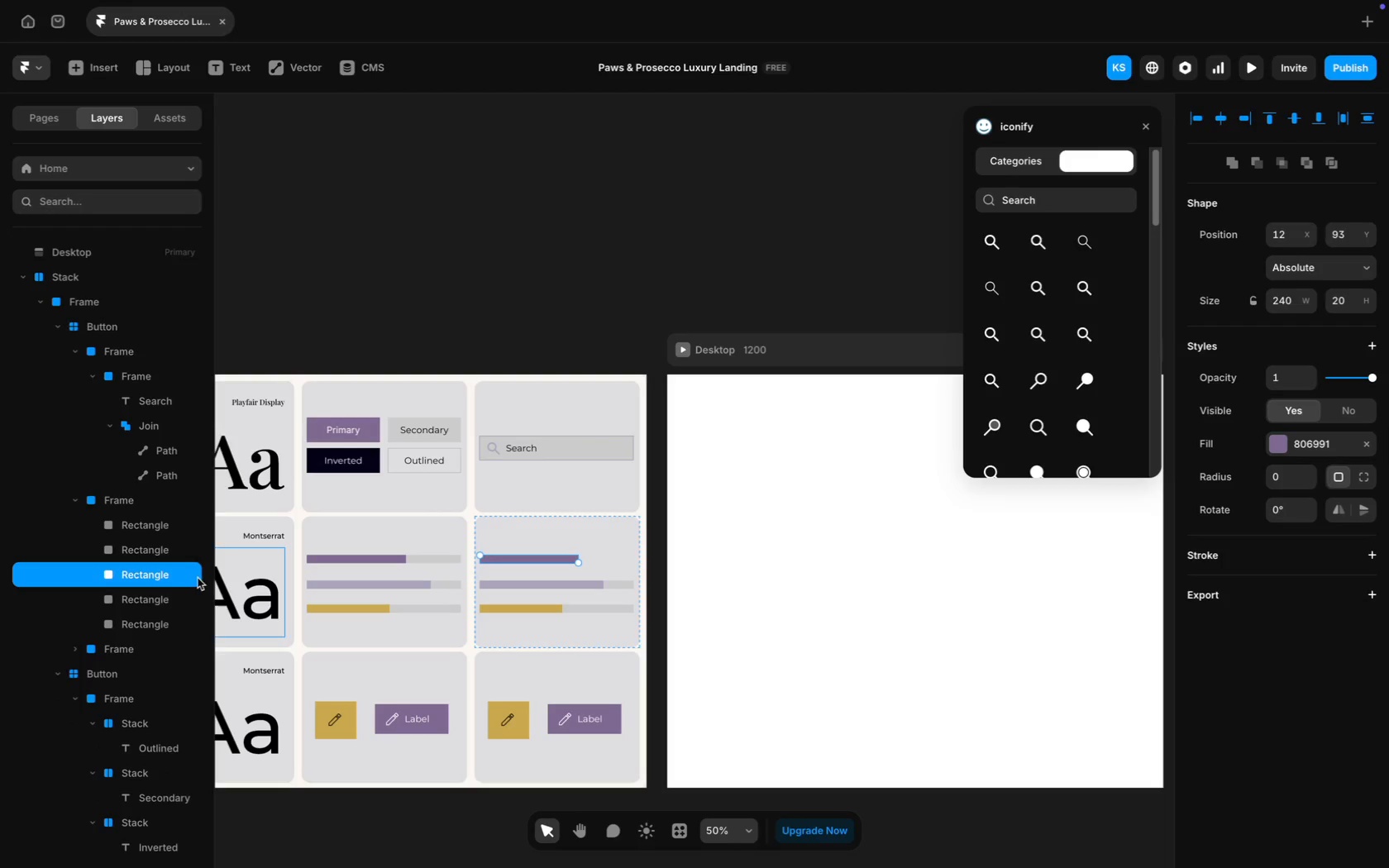 
hold_key(key=ShiftLeft, duration=1.81)
left_click([150, 626])
 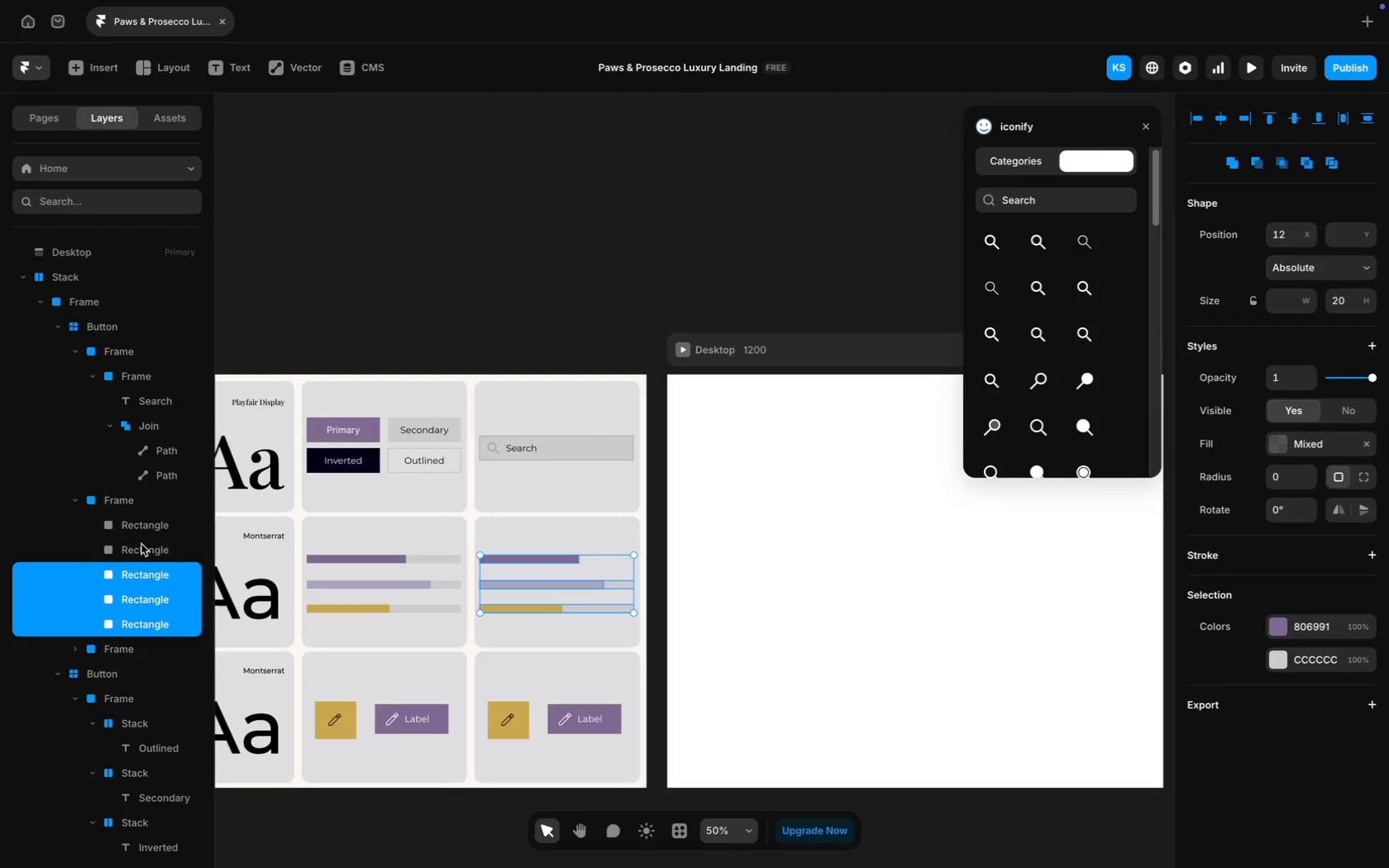 
left_click([136, 525])
 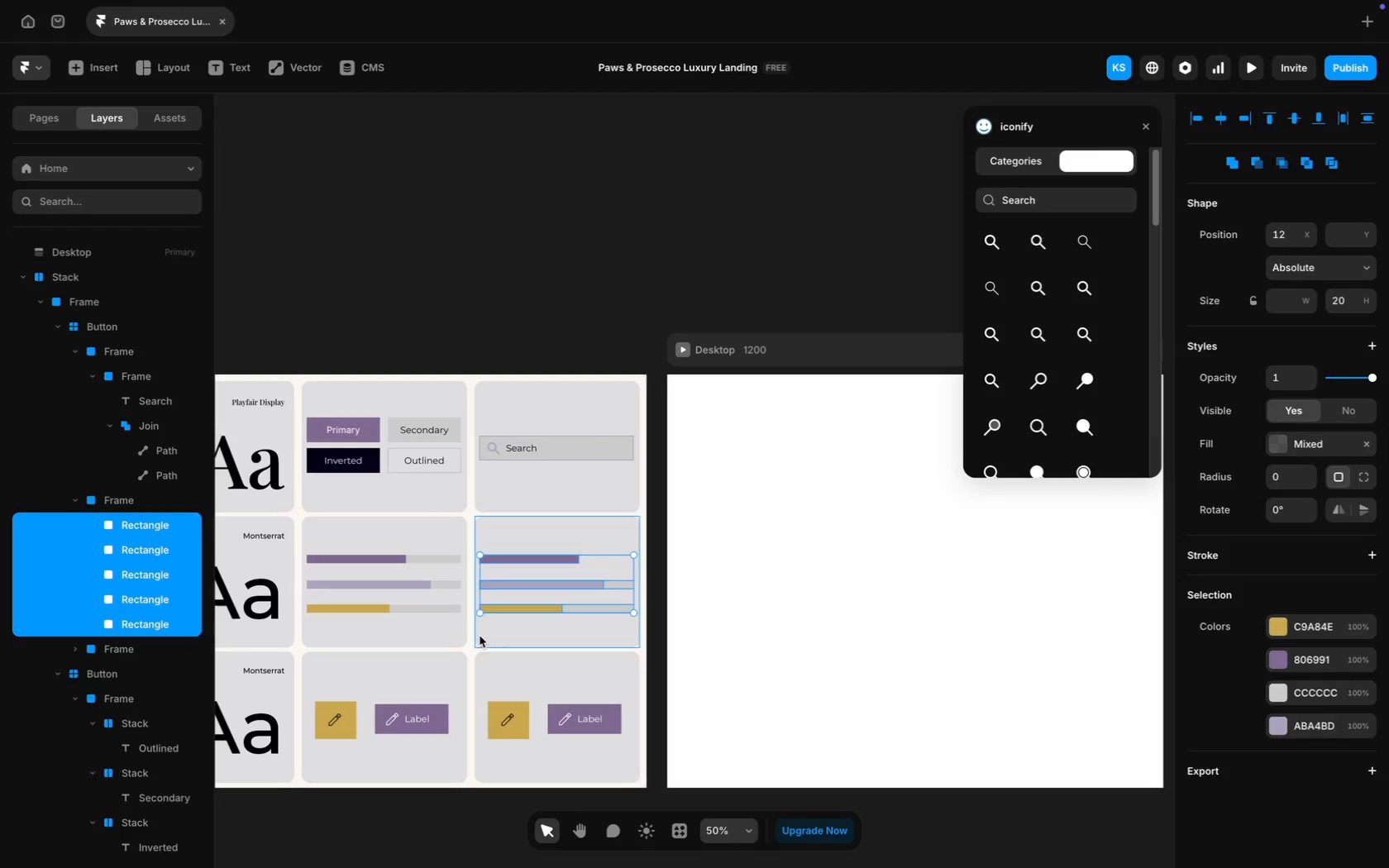 
key(Backspace)
 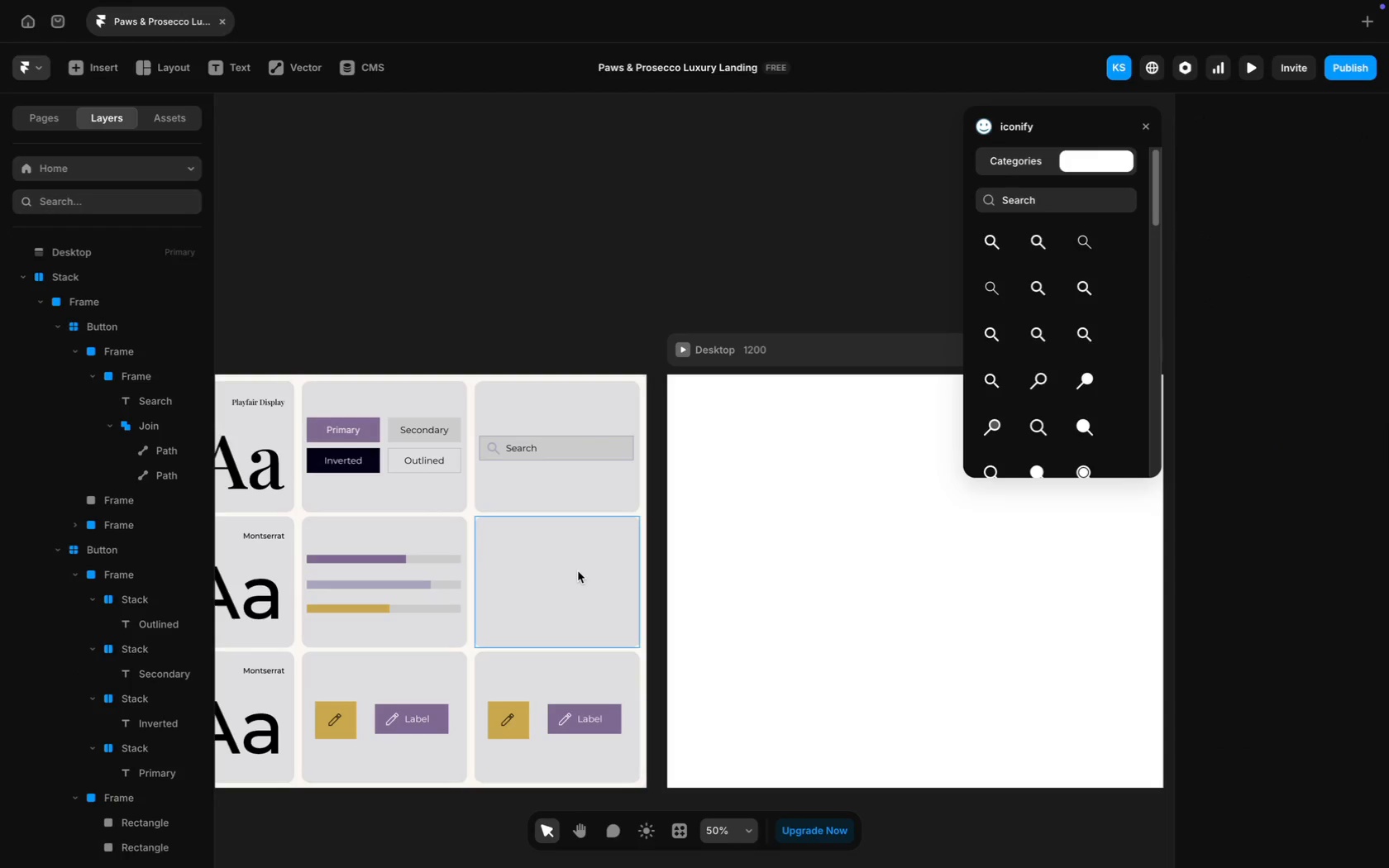 
left_click([578, 571])
 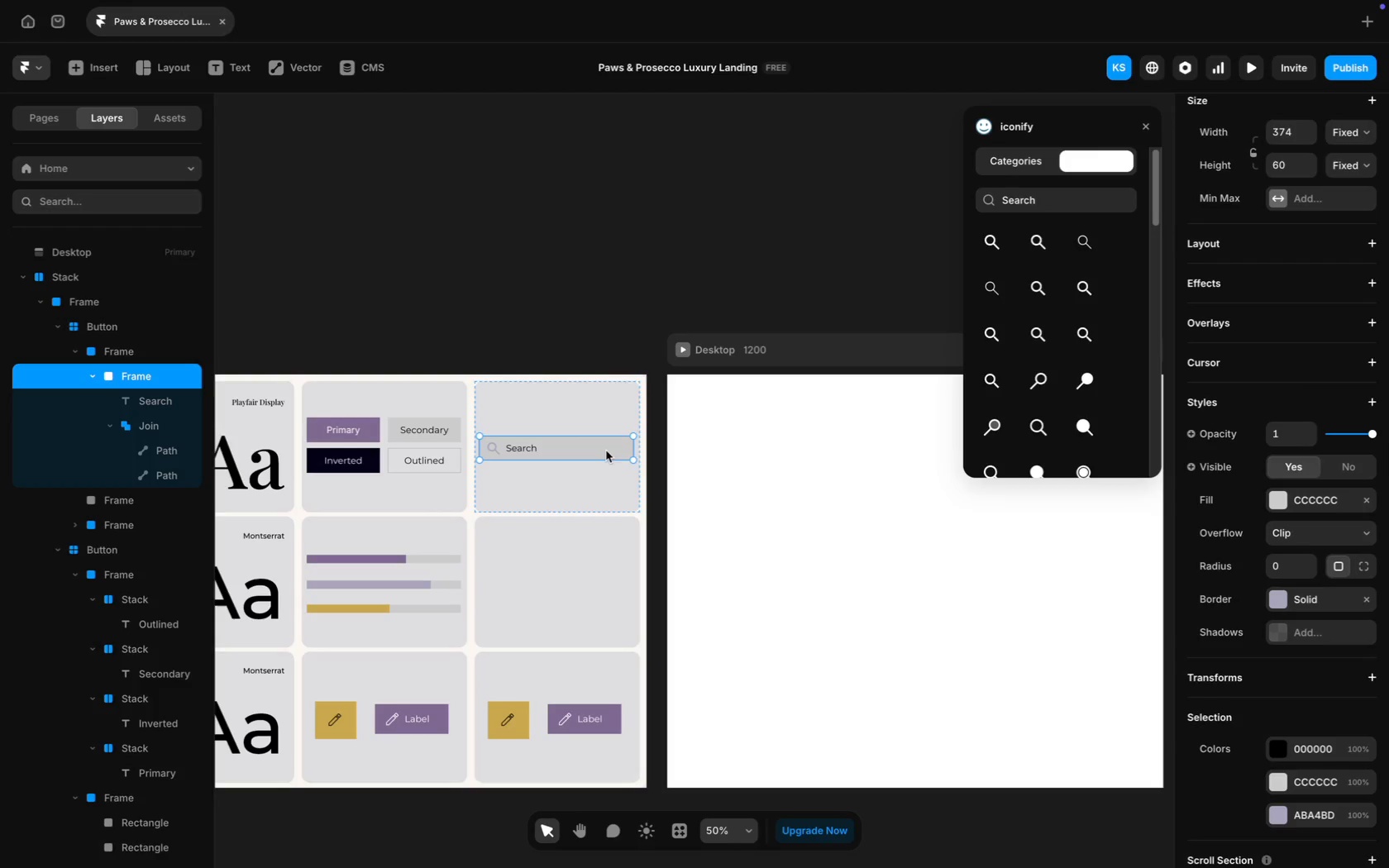 
wait(7.39)
 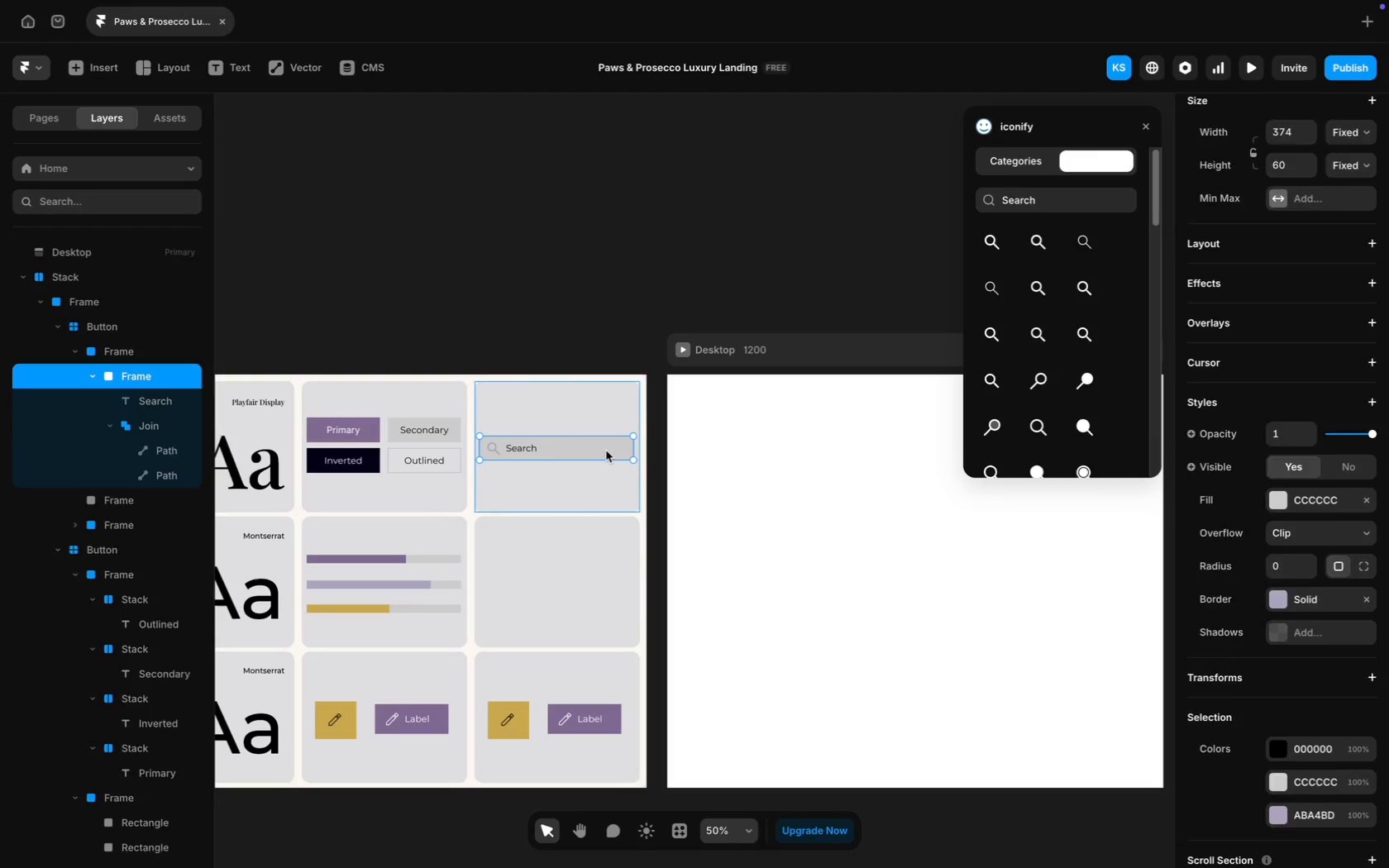 
key(Meta+D)
 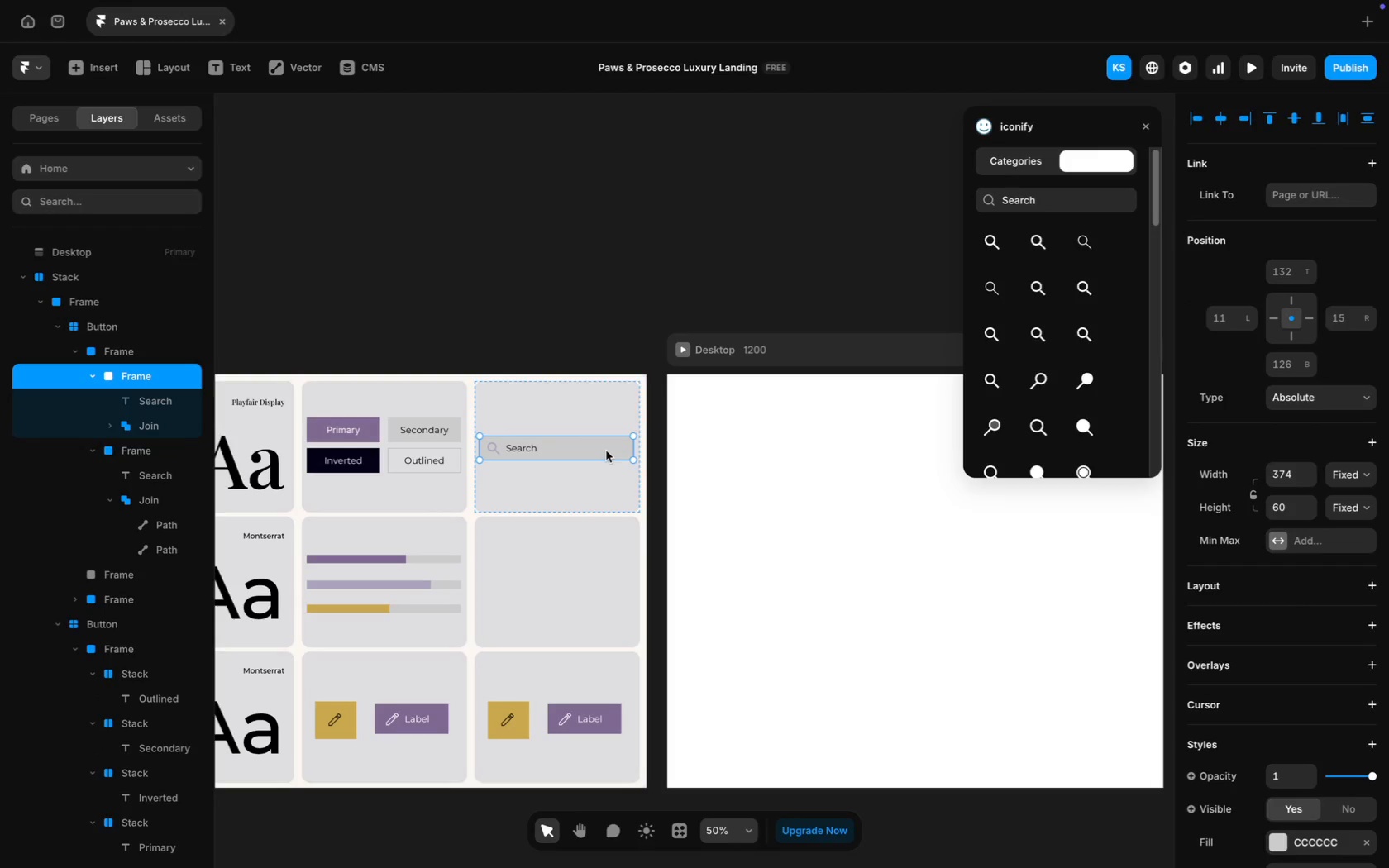 
left_click_drag(start_coordinate=[606, 451], to_coordinate=[605, 582])
 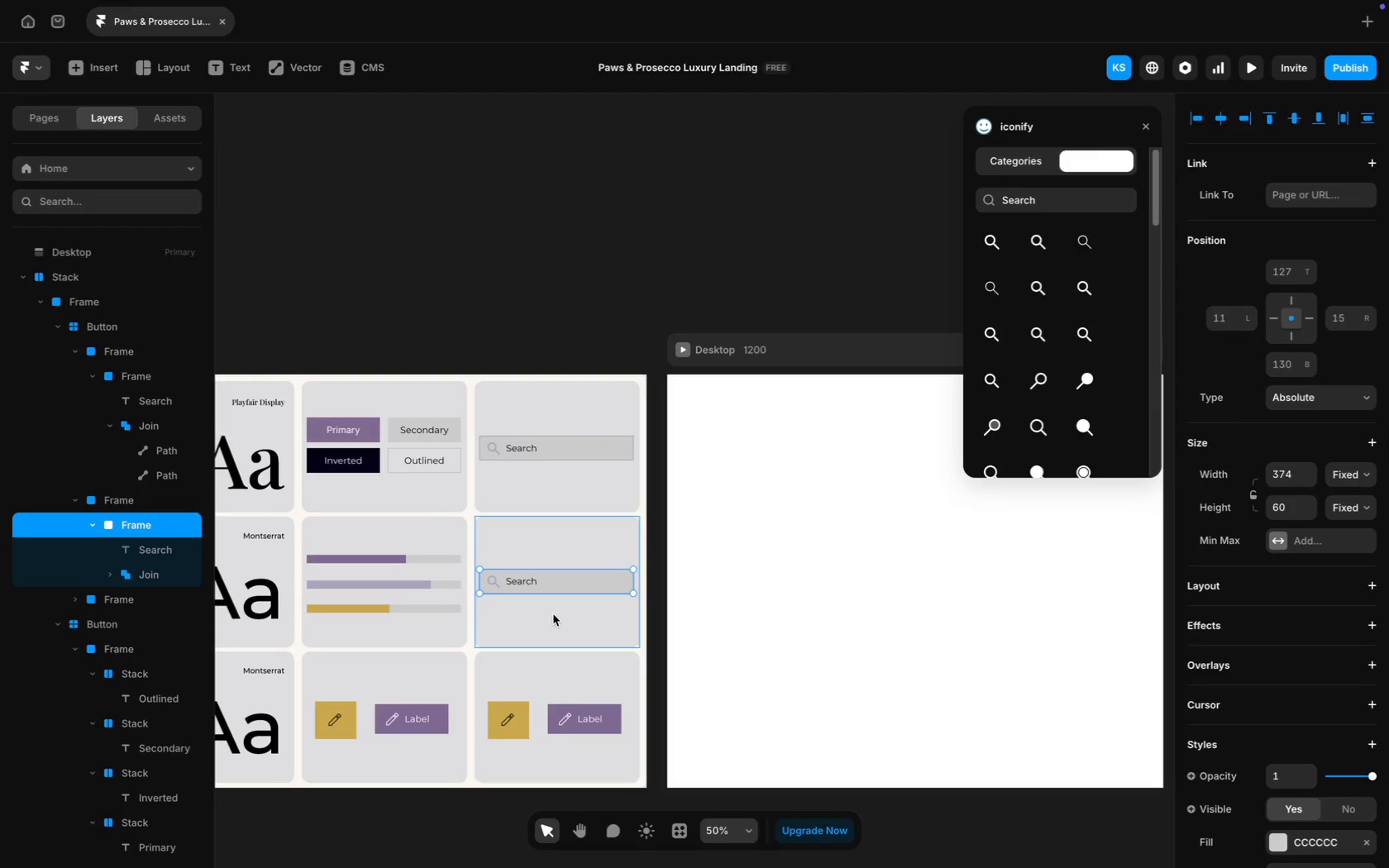 
left_click([566, 589])
 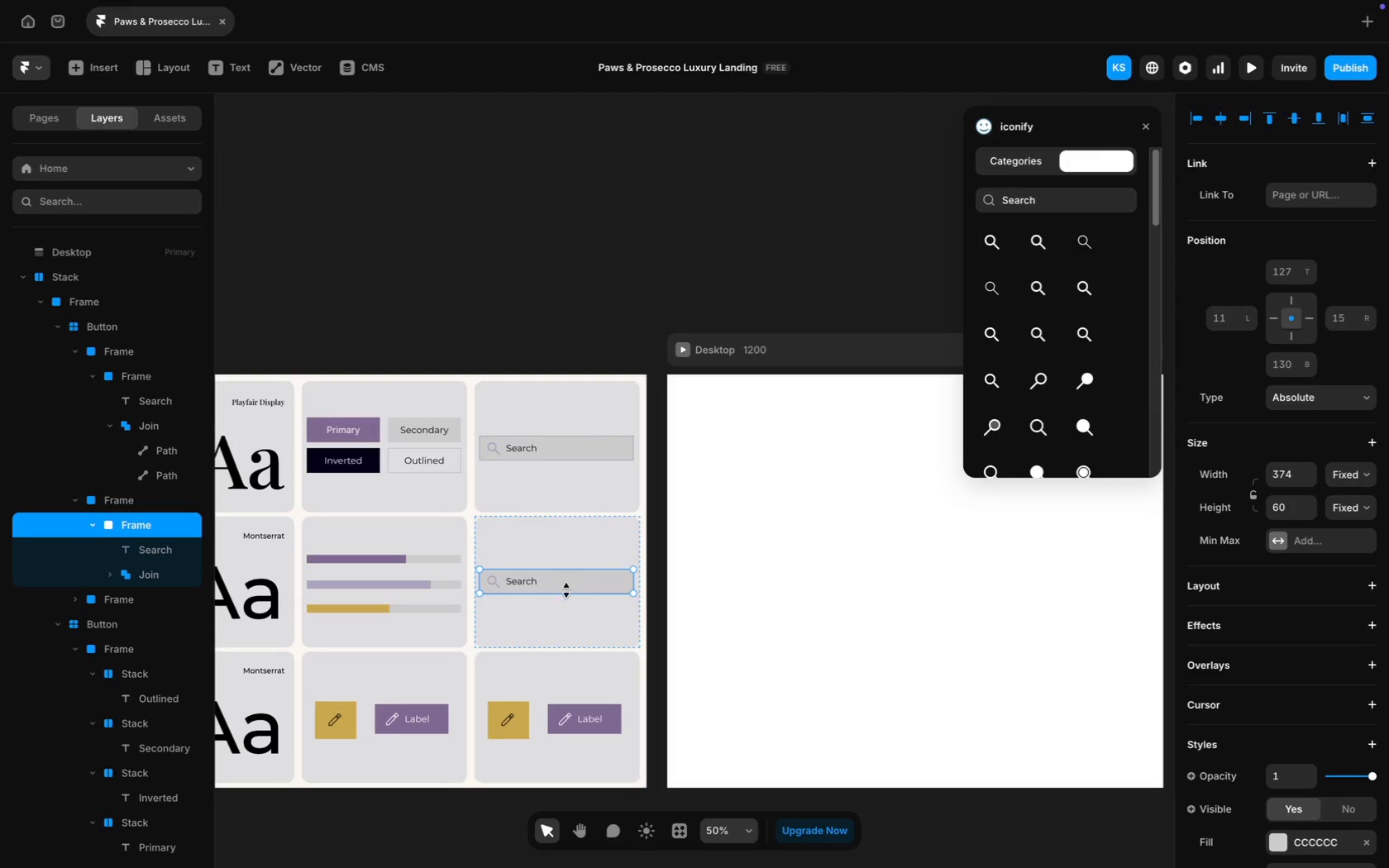 
left_click_drag(start_coordinate=[561, 593], to_coordinate=[561, 603])
 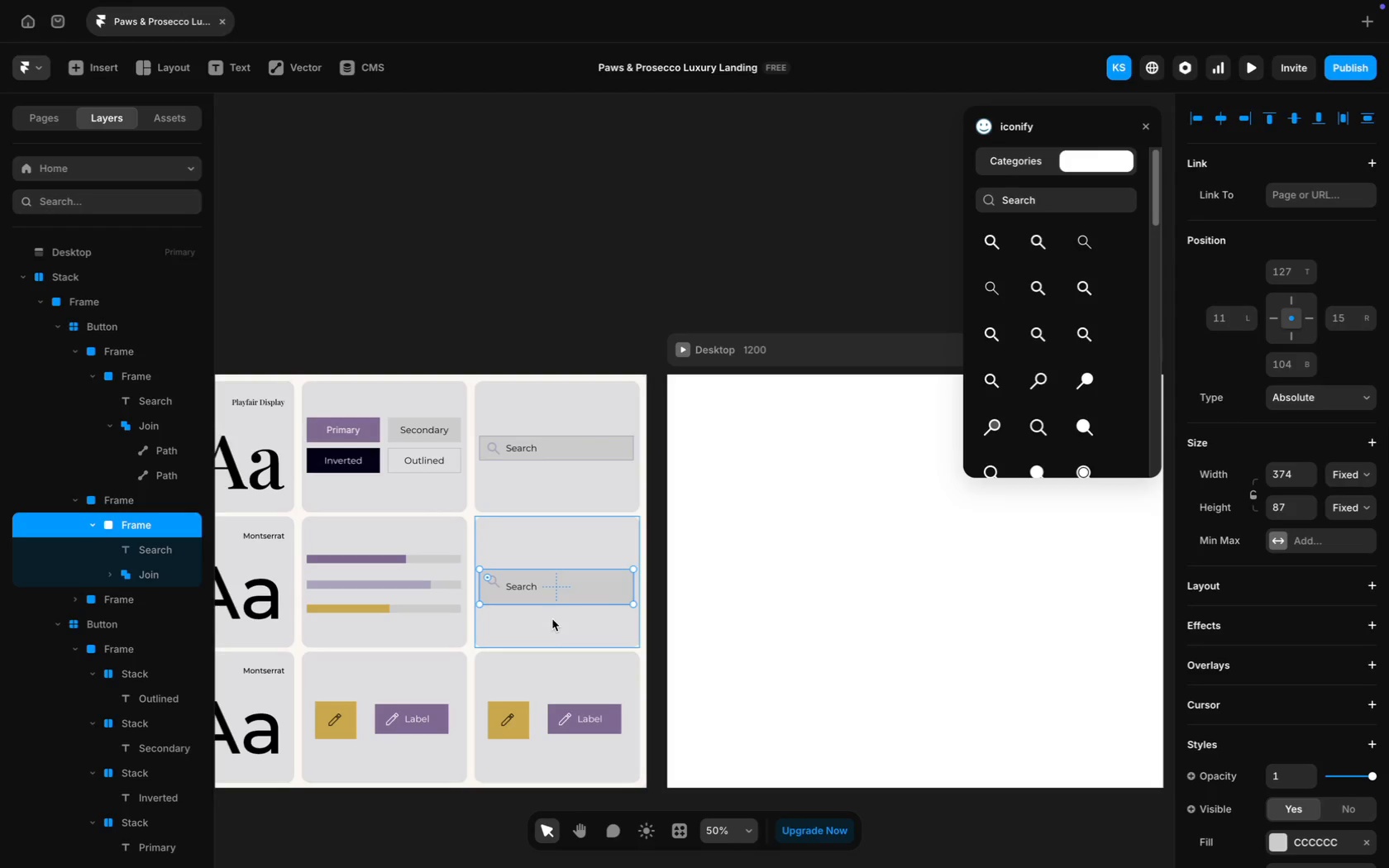 
left_click([555, 626])
 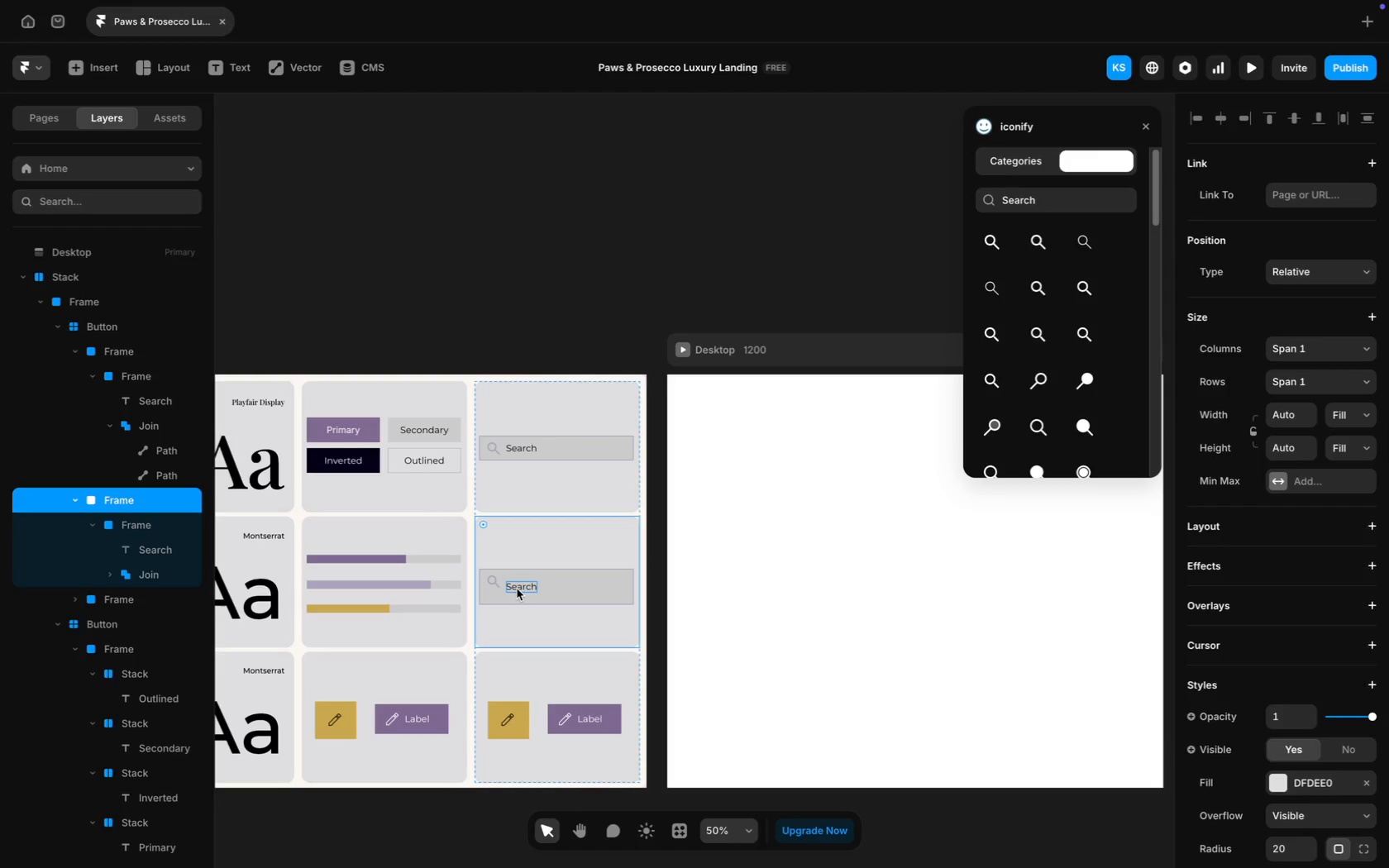 
left_click([517, 588])
 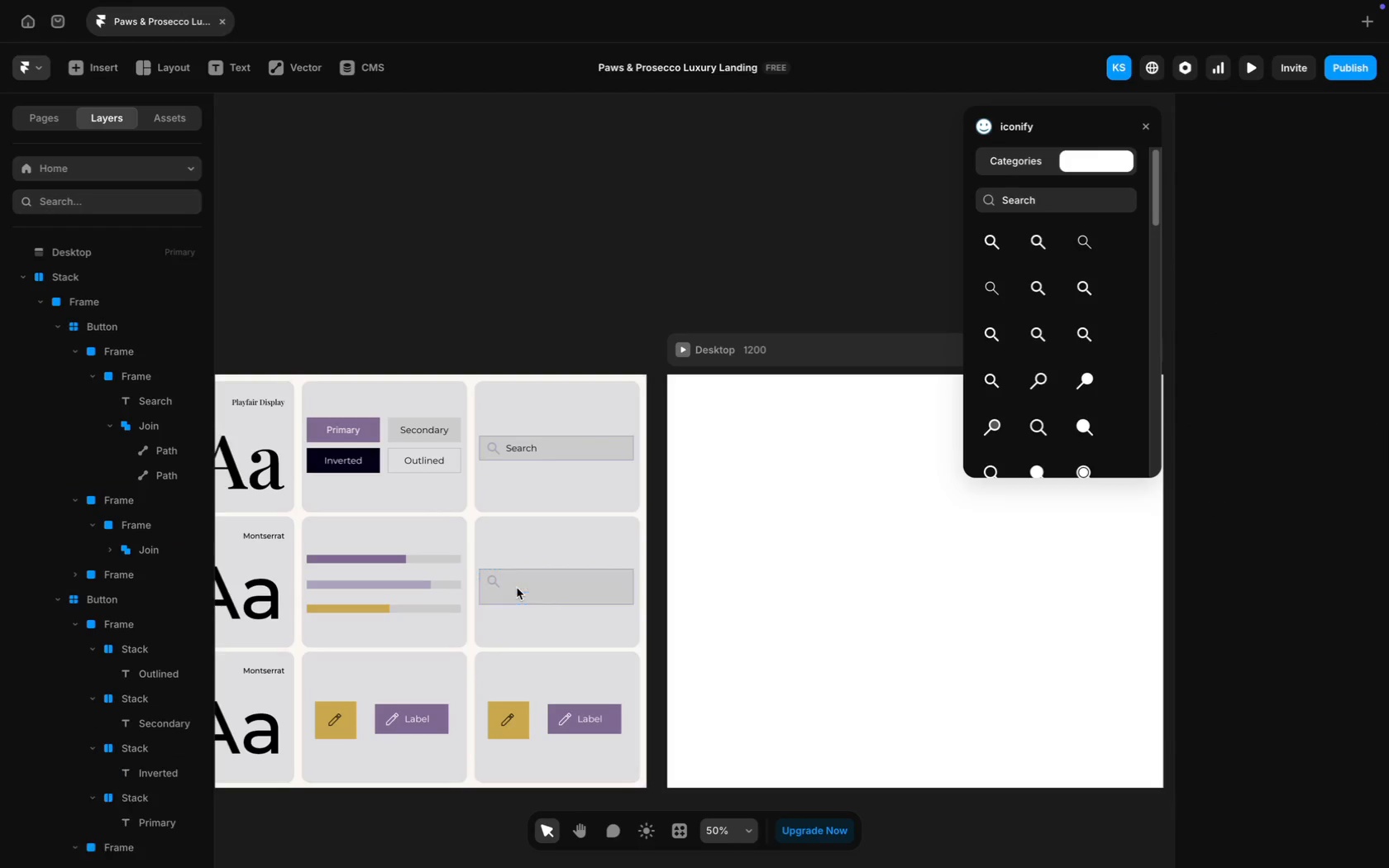 
key(Backspace)
 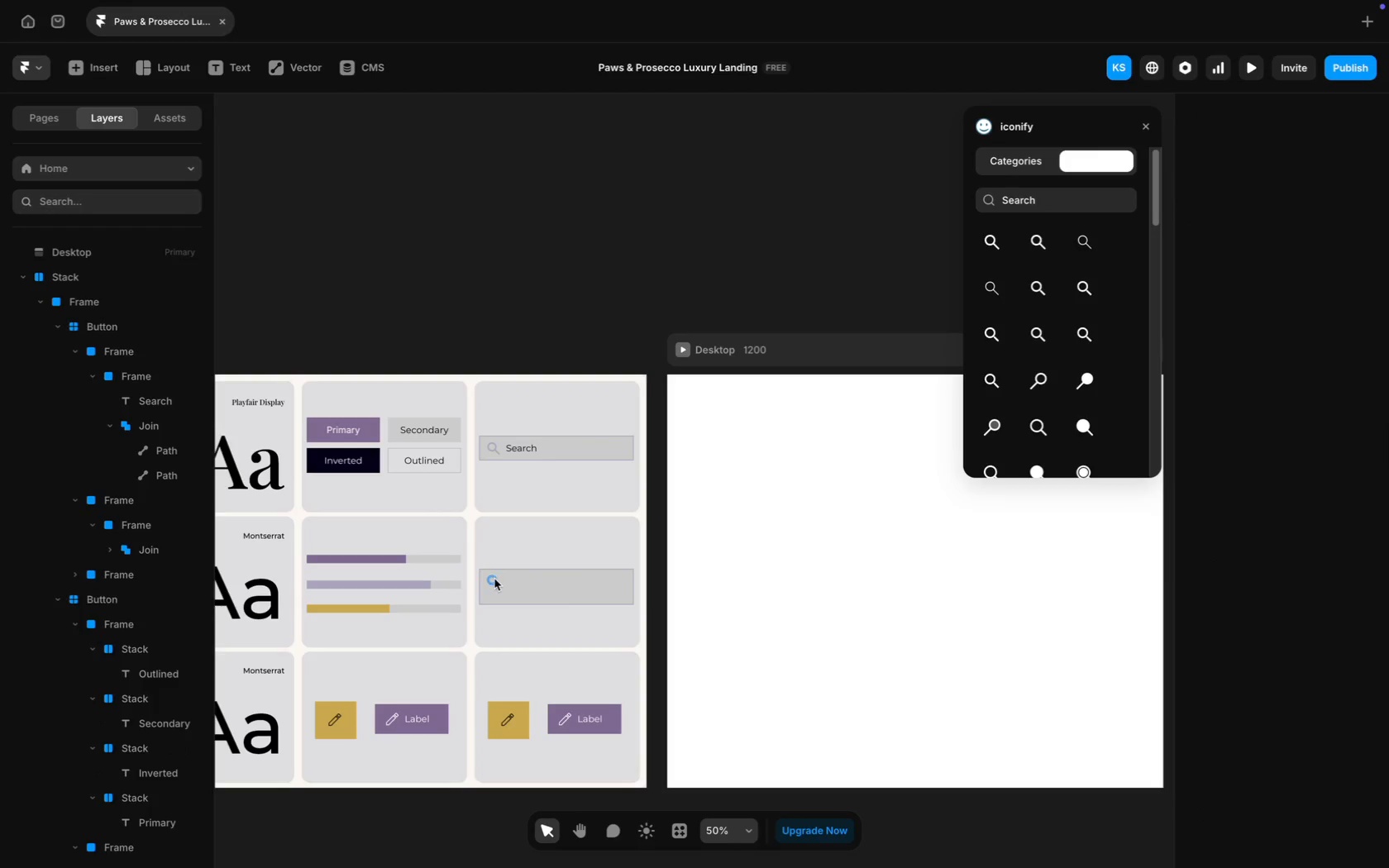 
key(Backspace)
 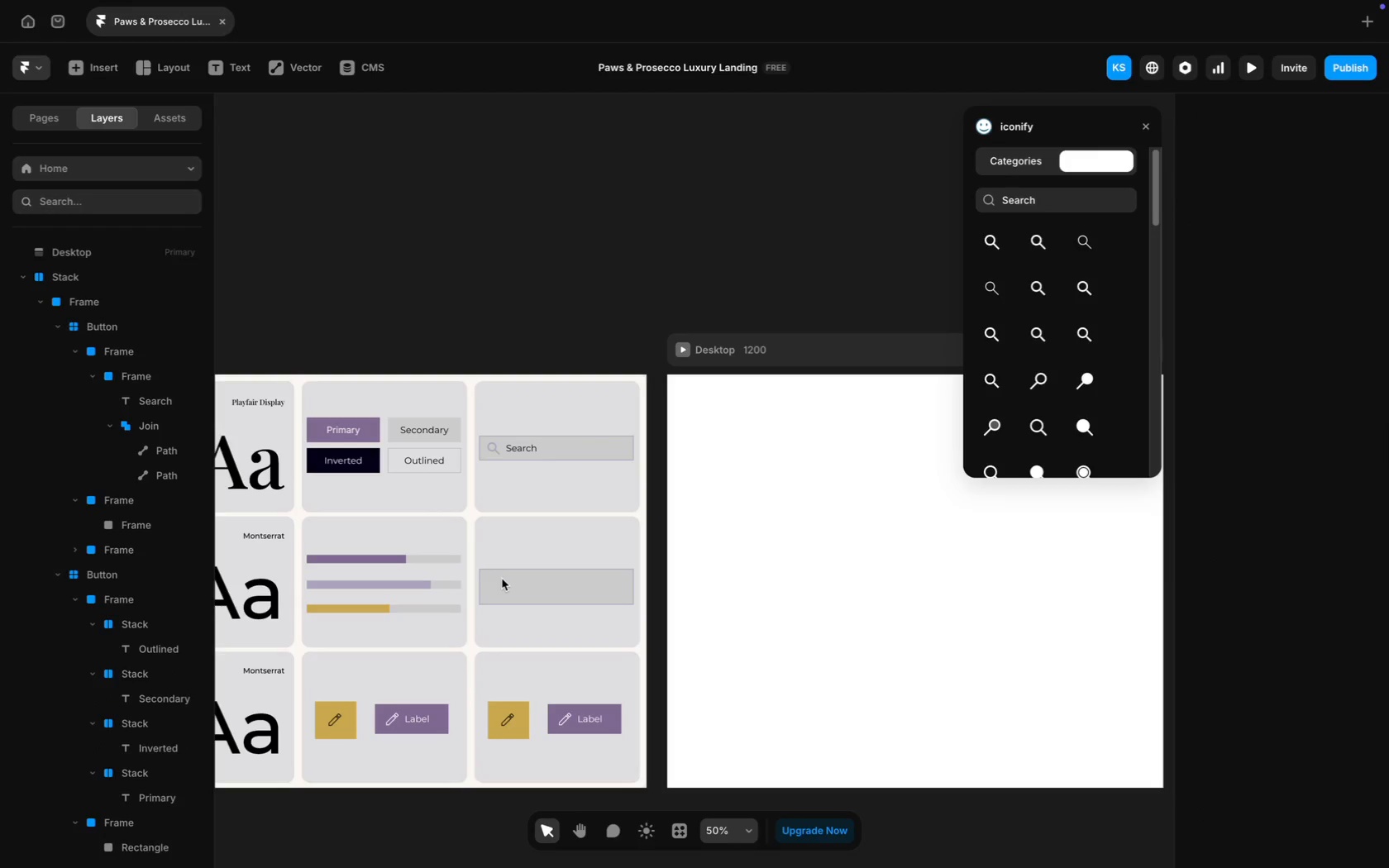 
mouse_move([539, 584])
 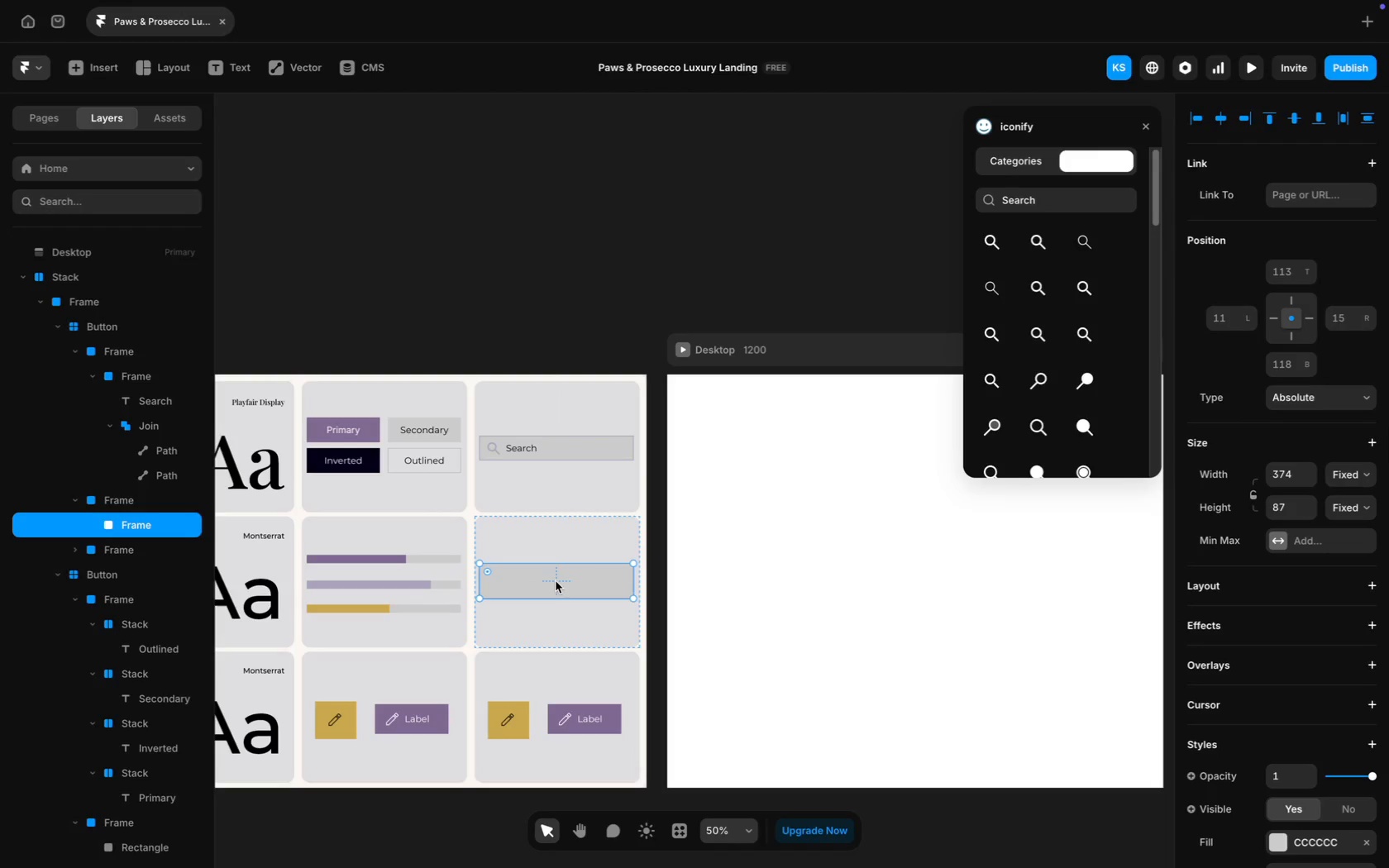 
left_click([556, 581])
 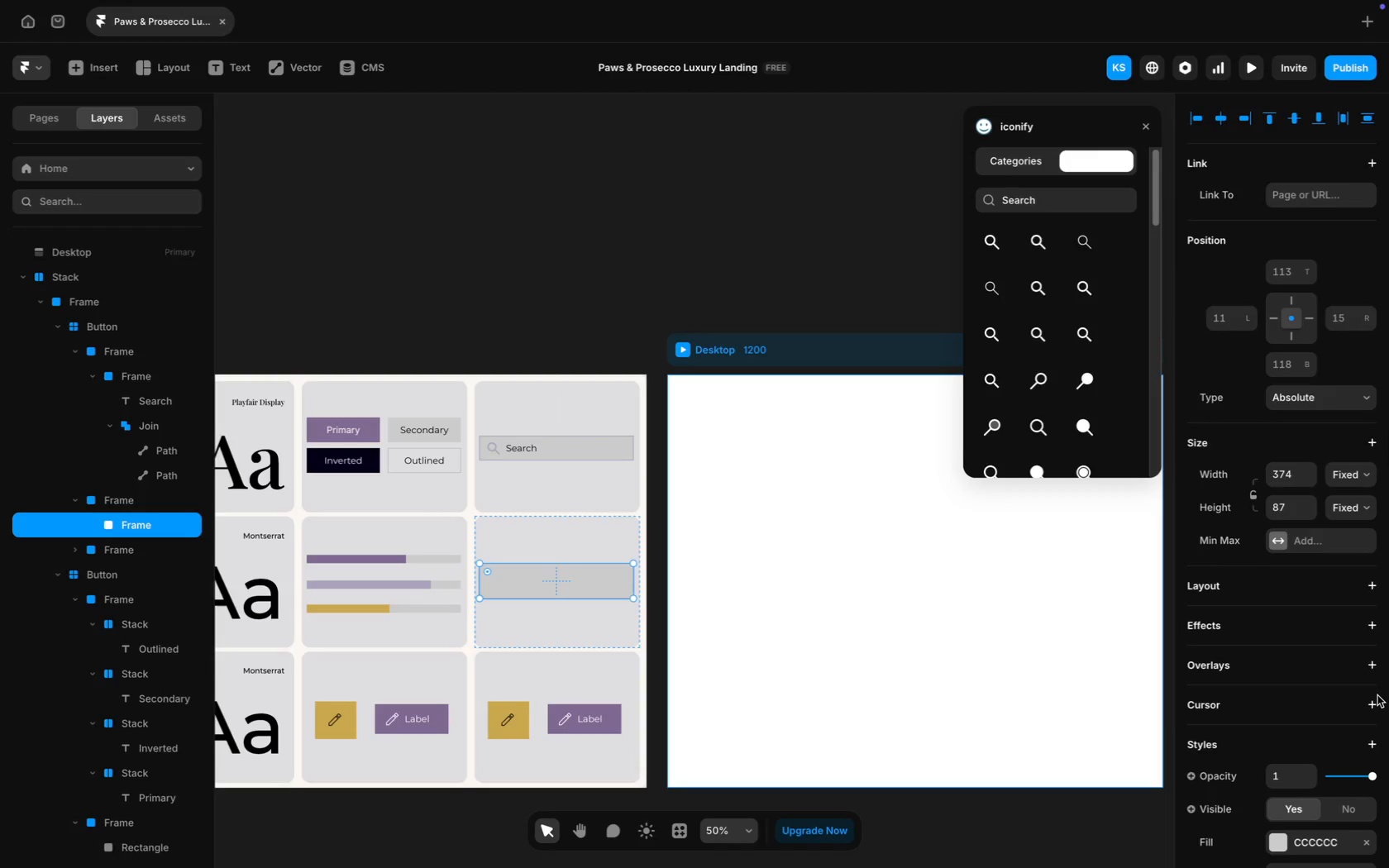 
scroll: coordinate [1377, 695], scroll_direction: down, amount: 39.0
 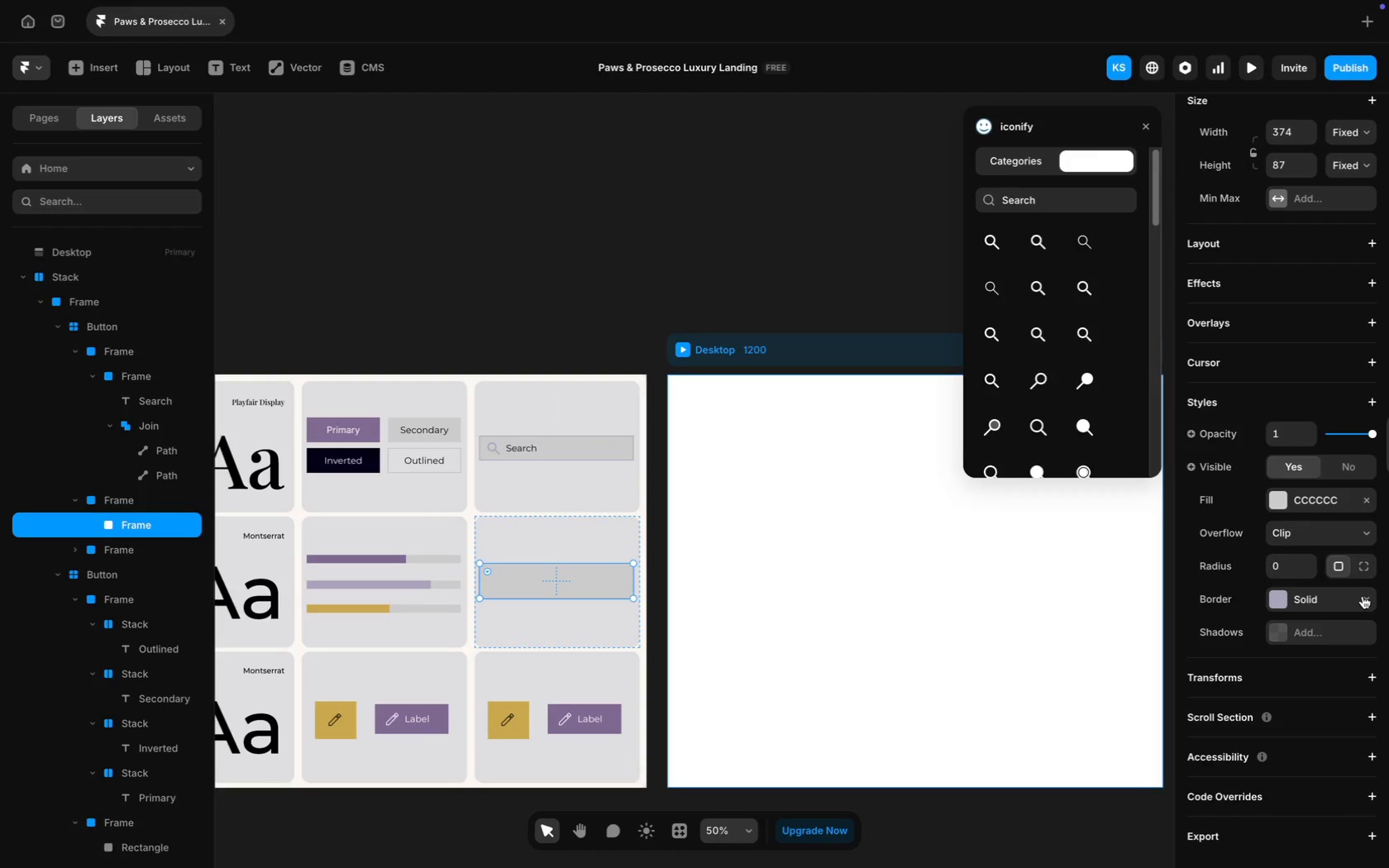 
left_click([1363, 596])
 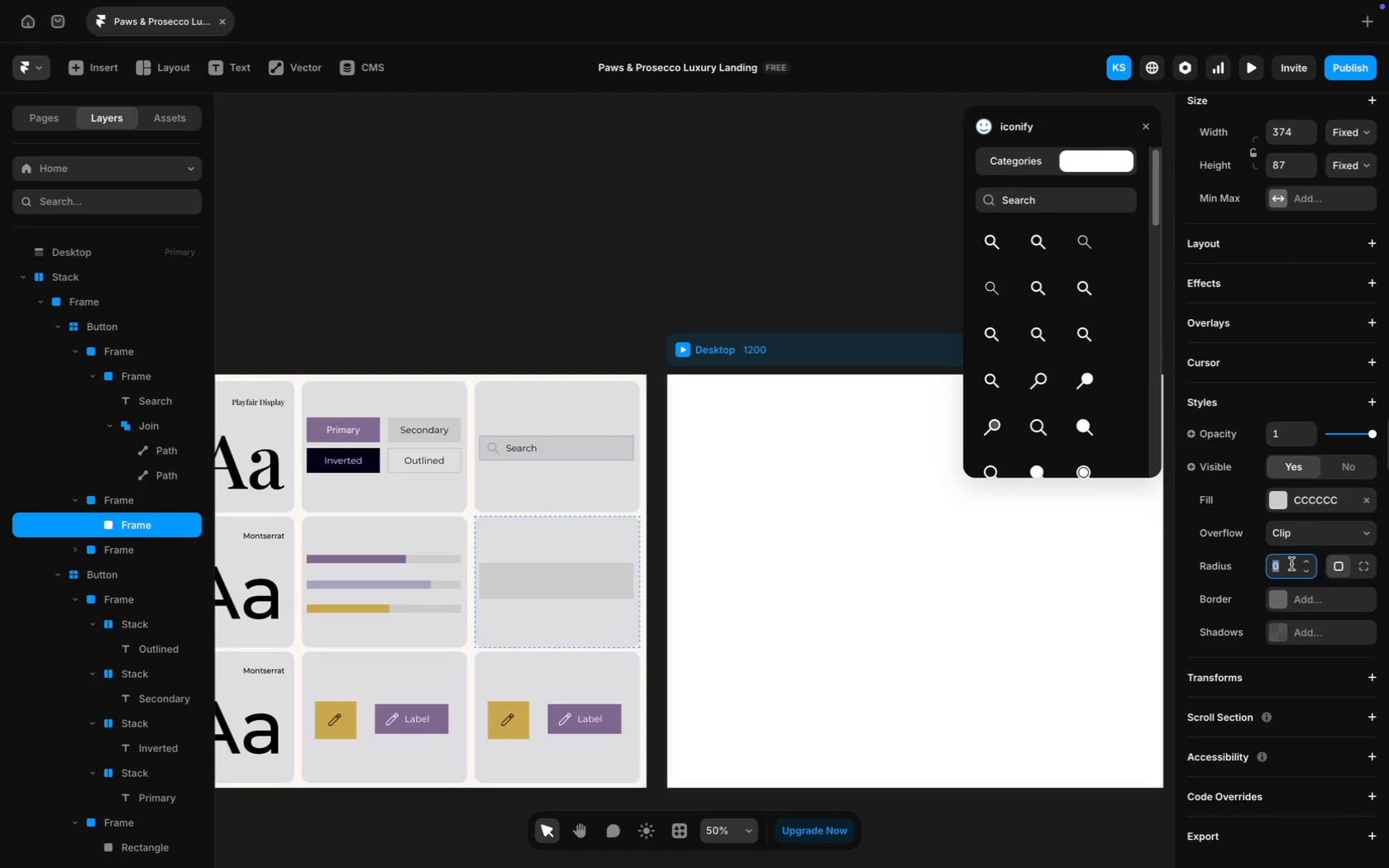 
type(20)
 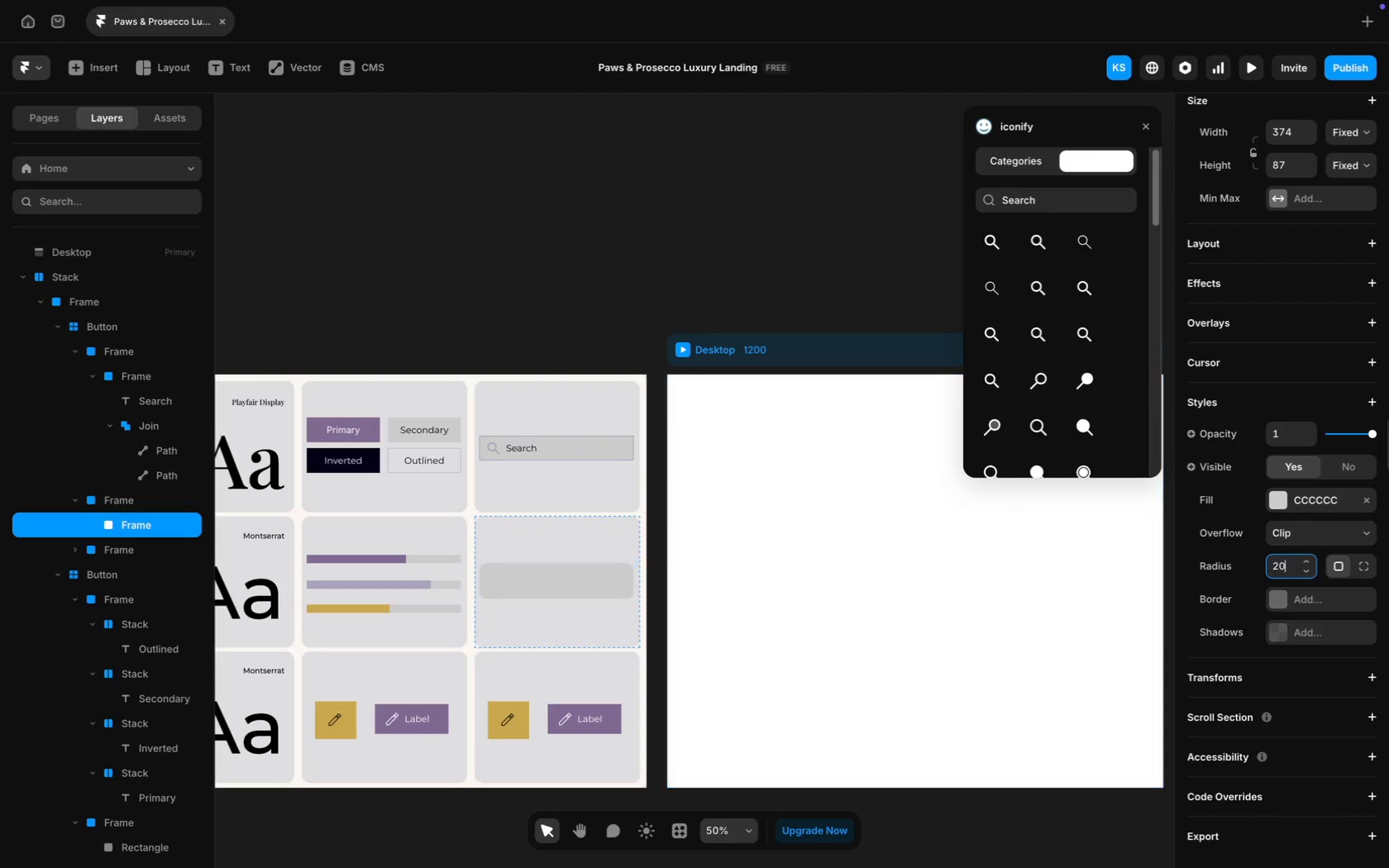 
key(Enter)
 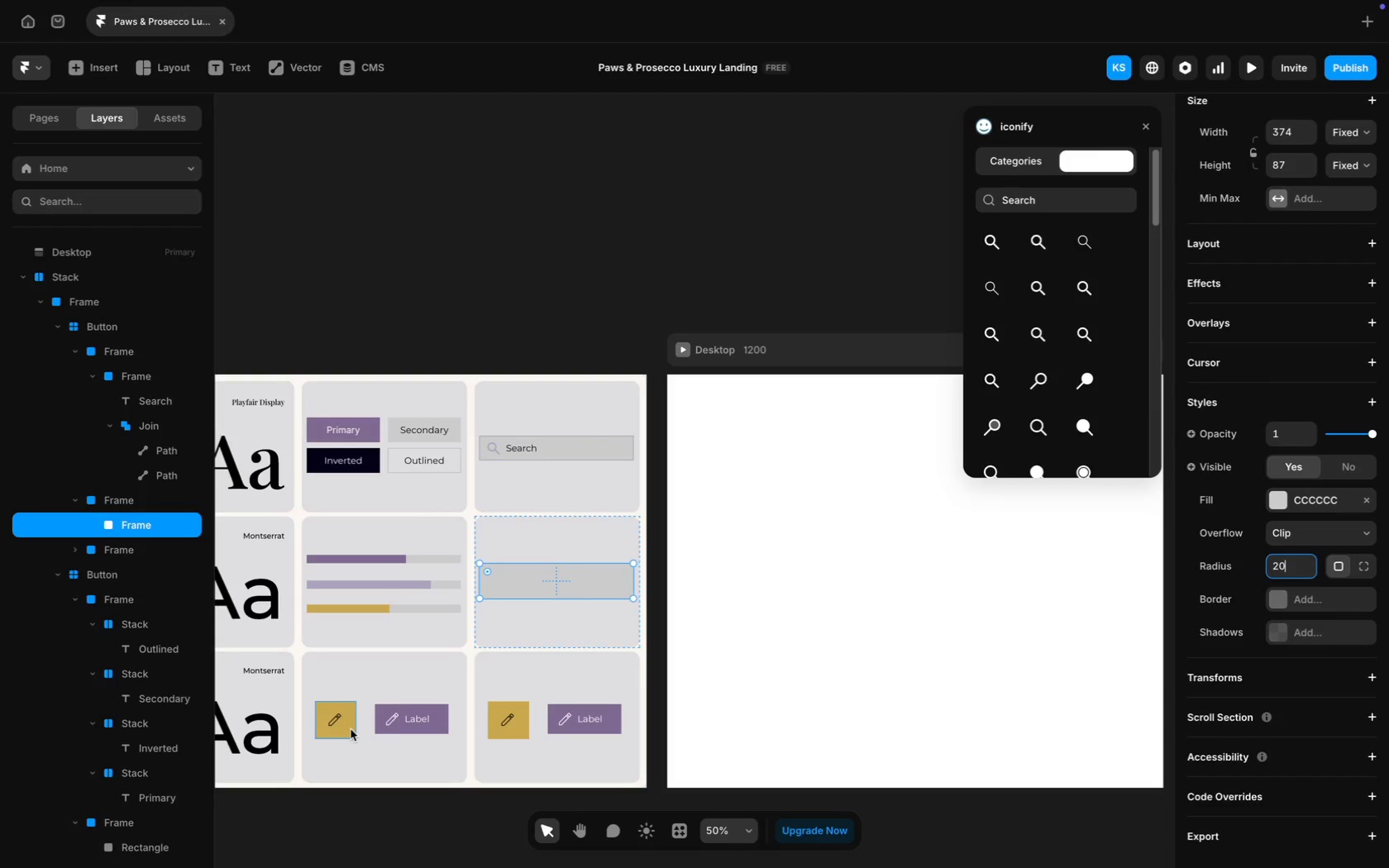 
wait(11.08)
 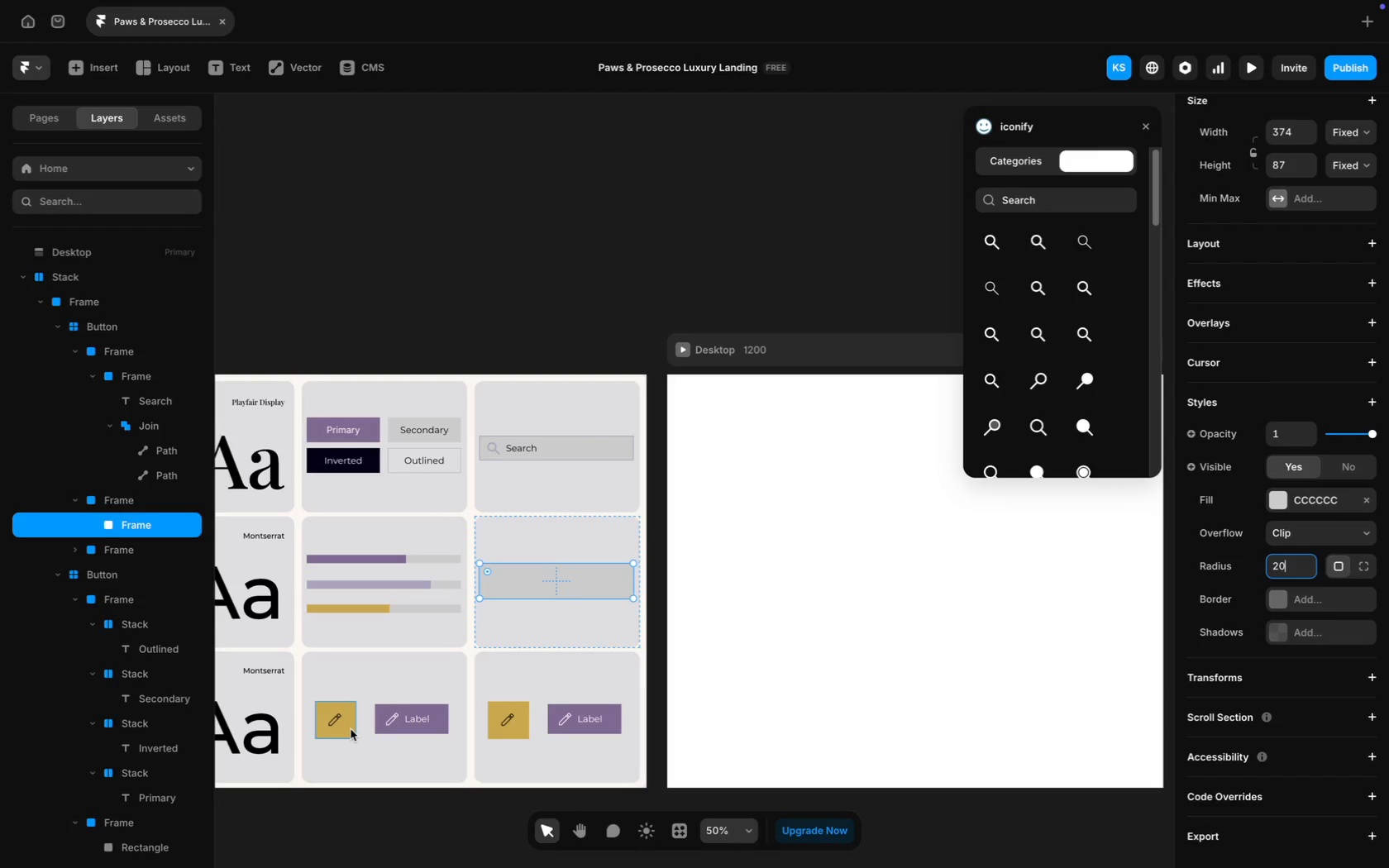 
left_click([585, 729])
 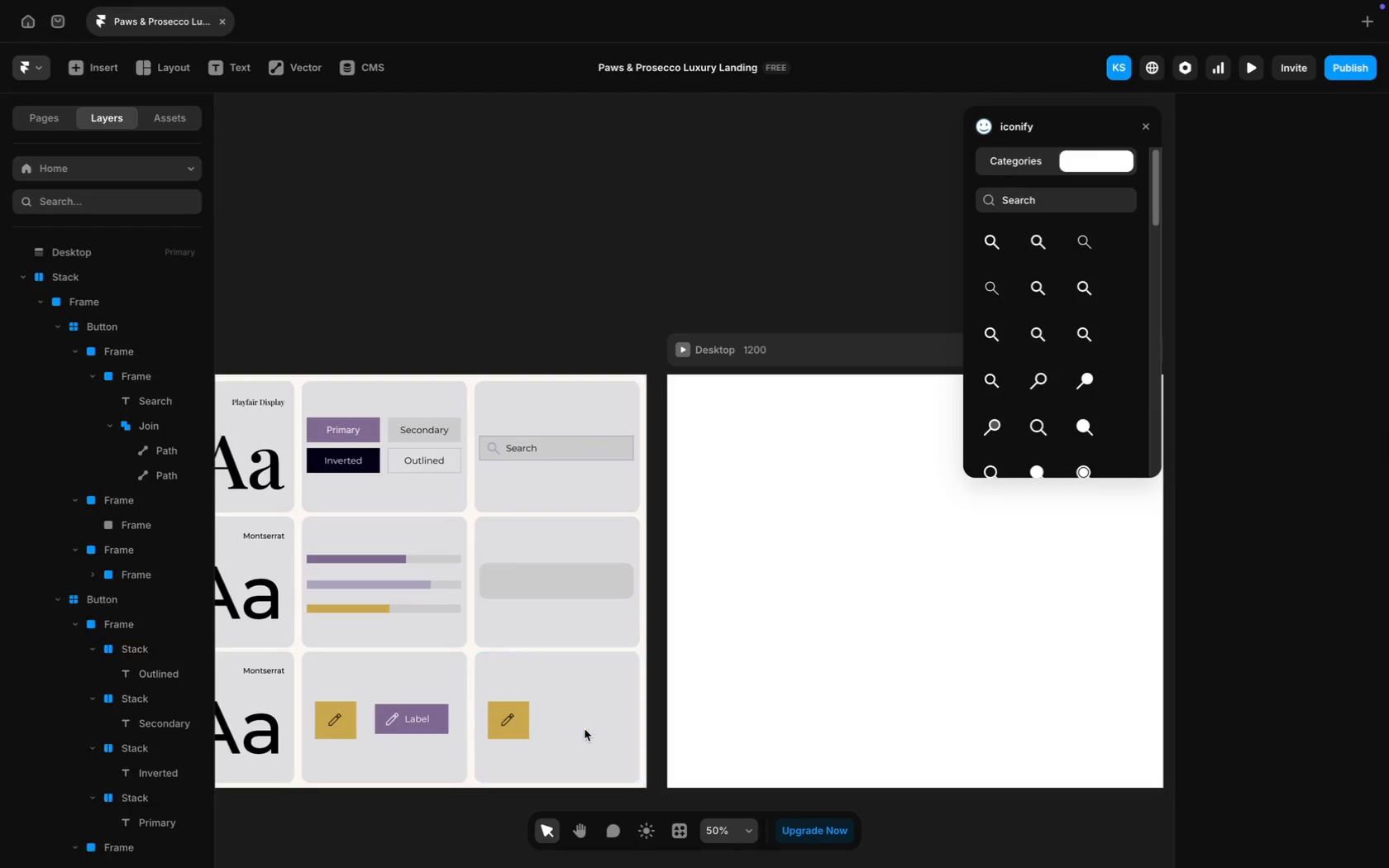 
key(Backspace)
 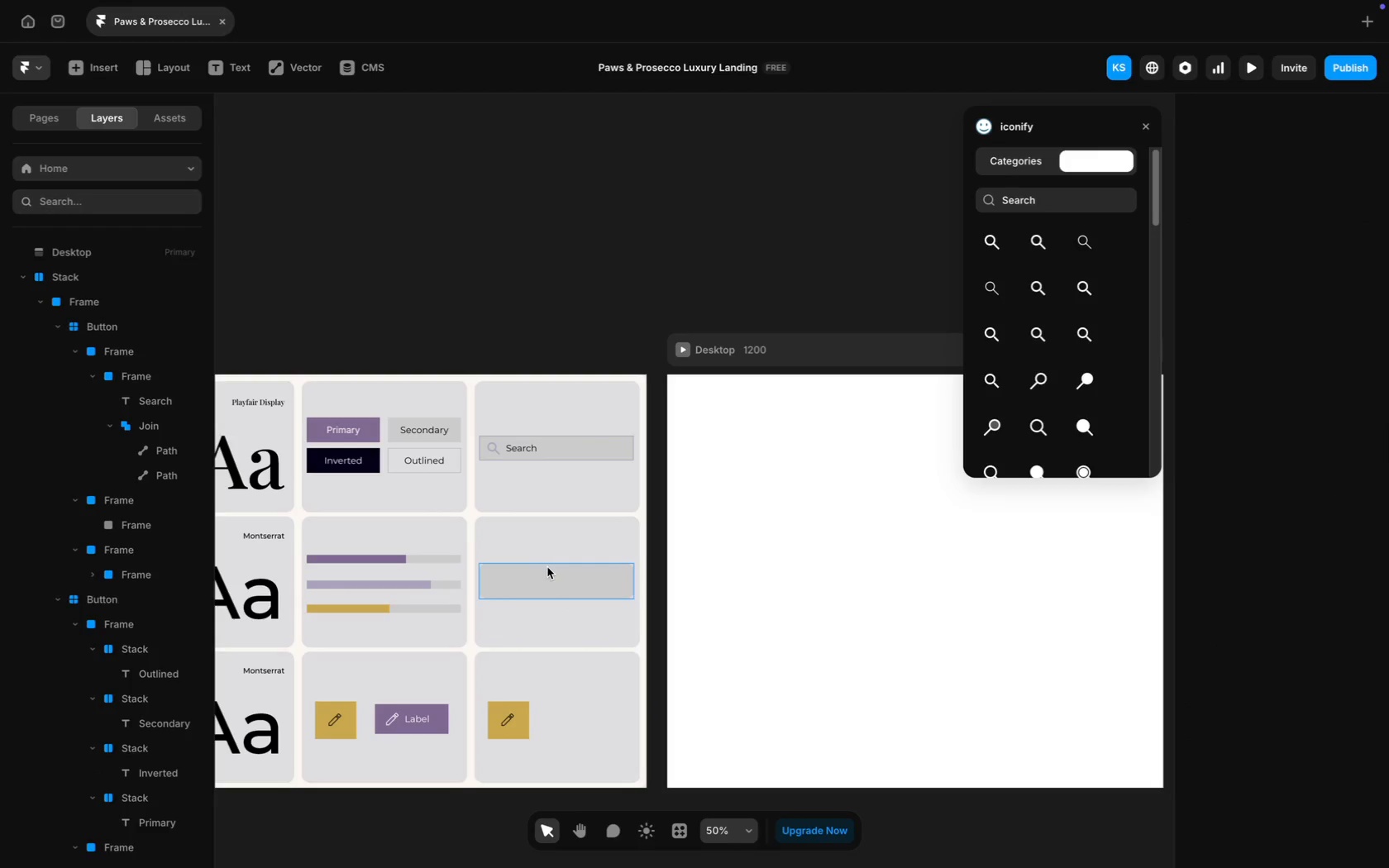 
left_click([569, 575])